 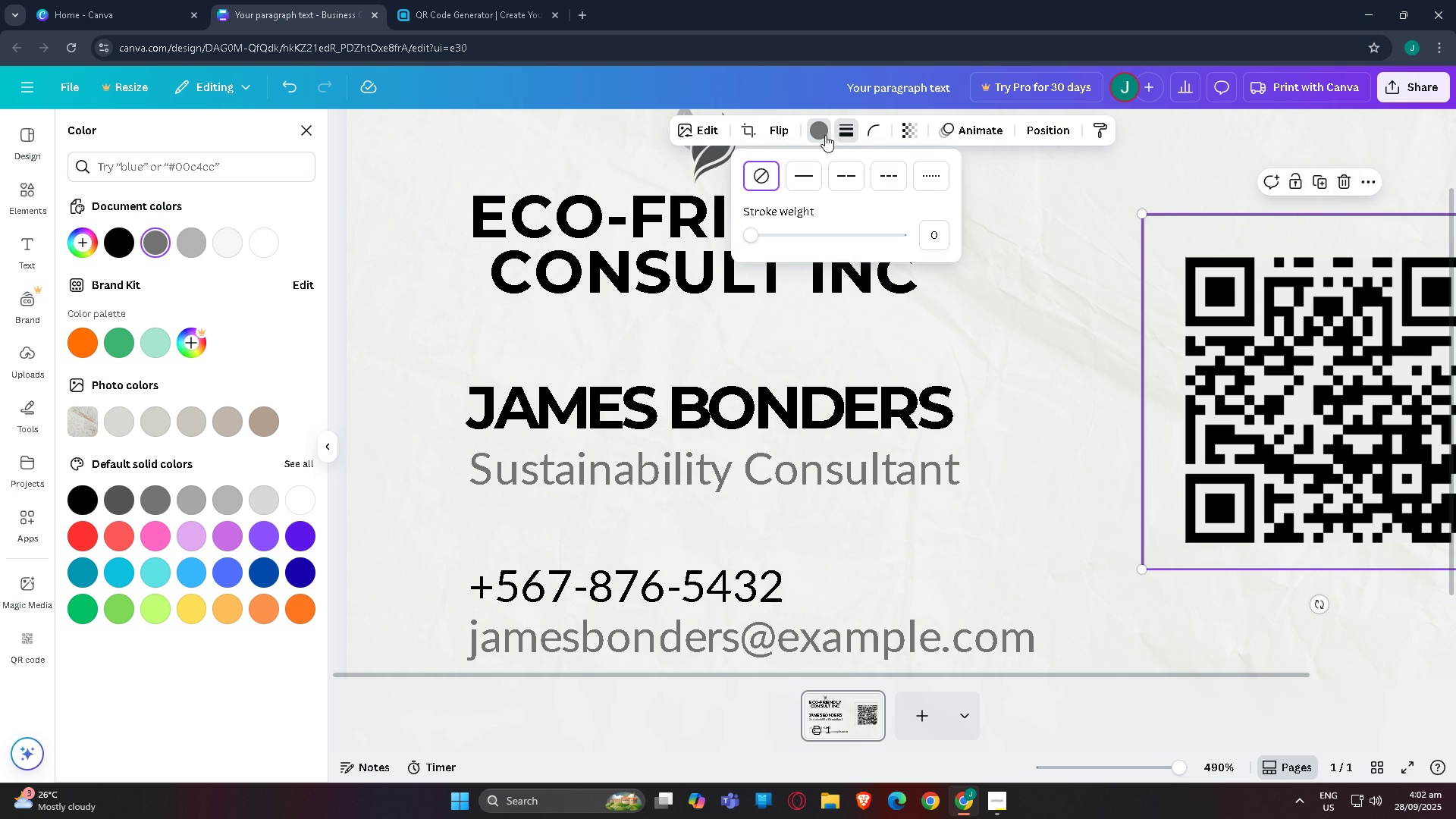 
left_click([802, 181])
 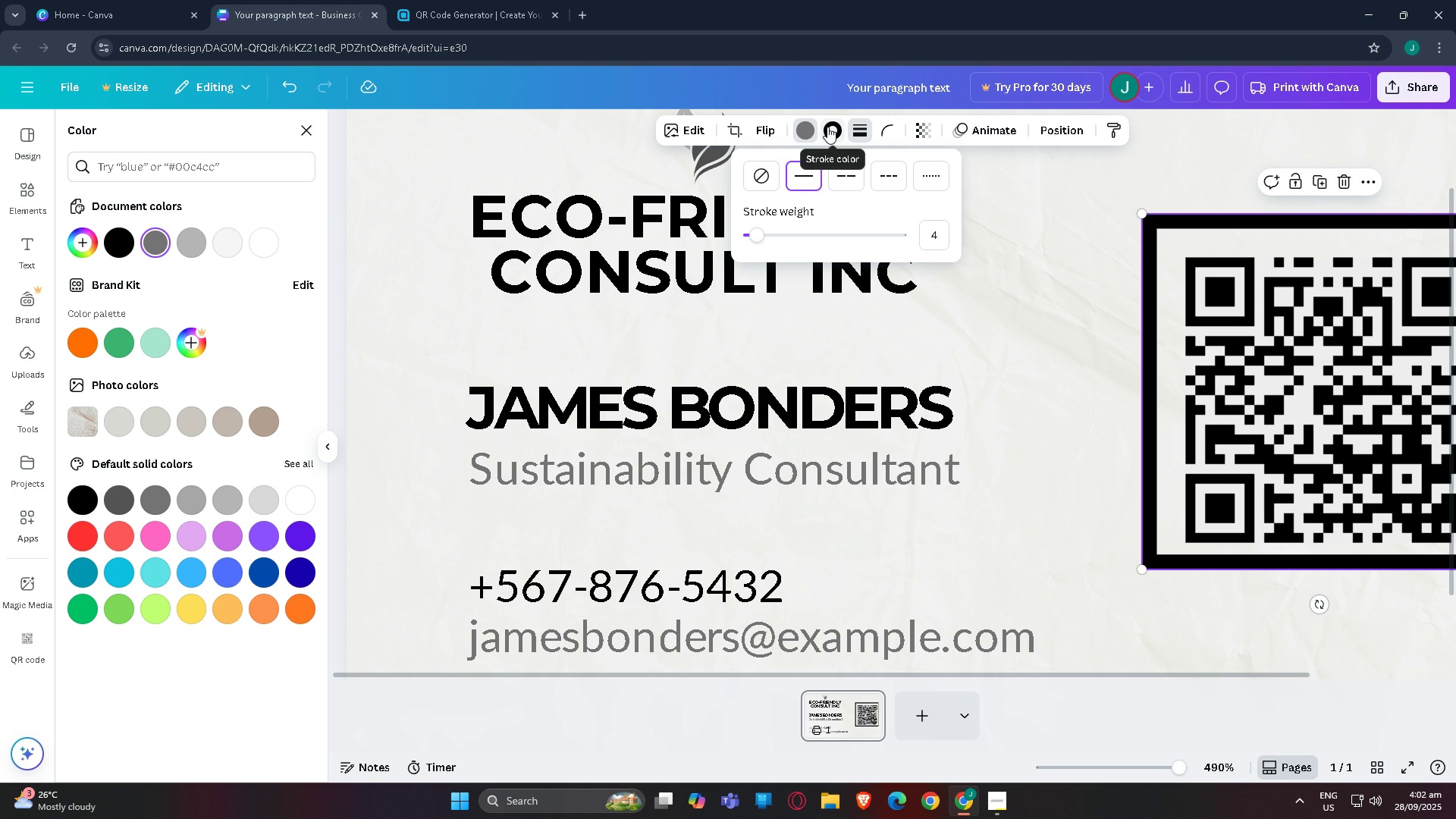 
left_click([827, 127])
 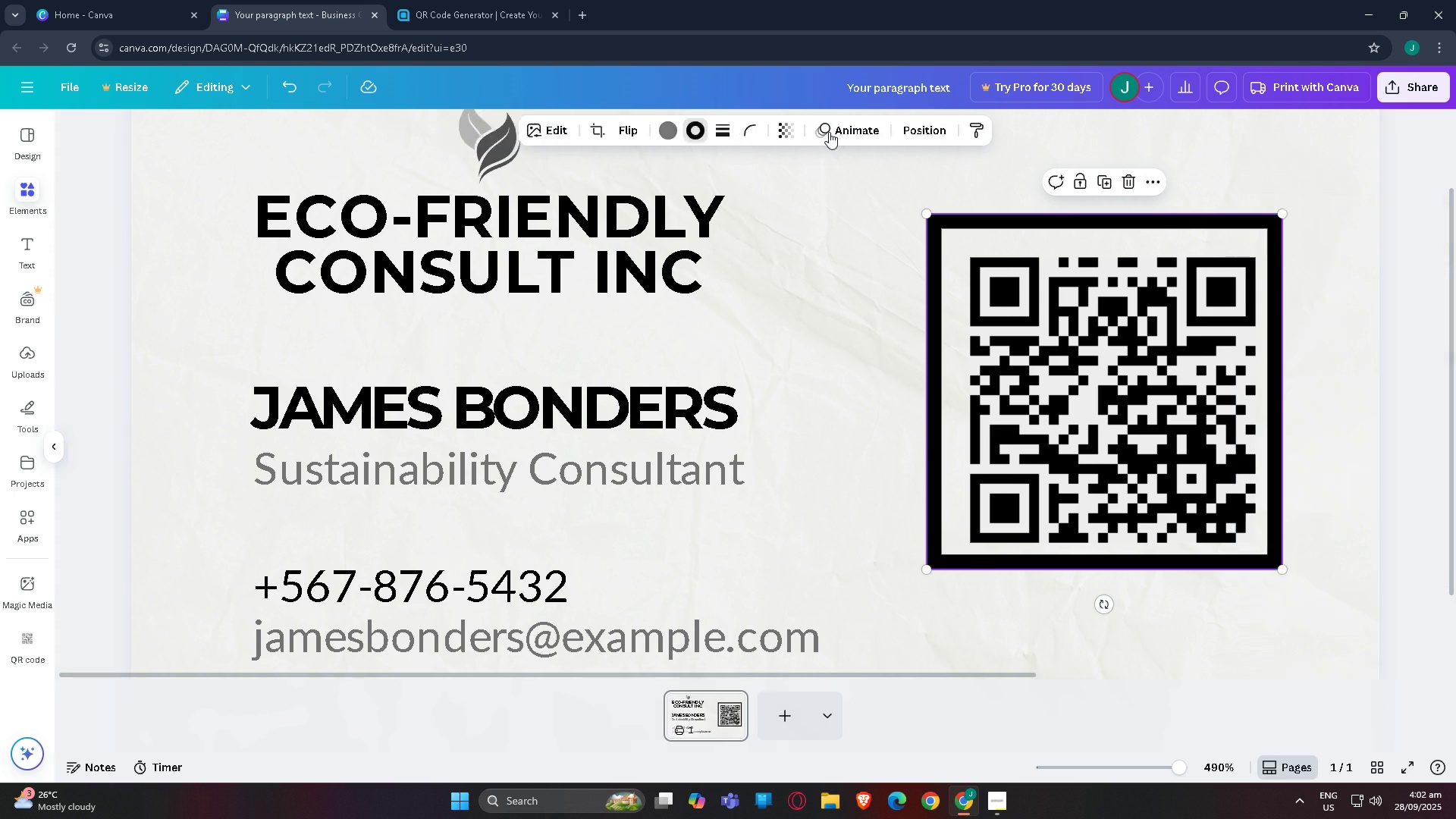 
left_click([829, 132])
 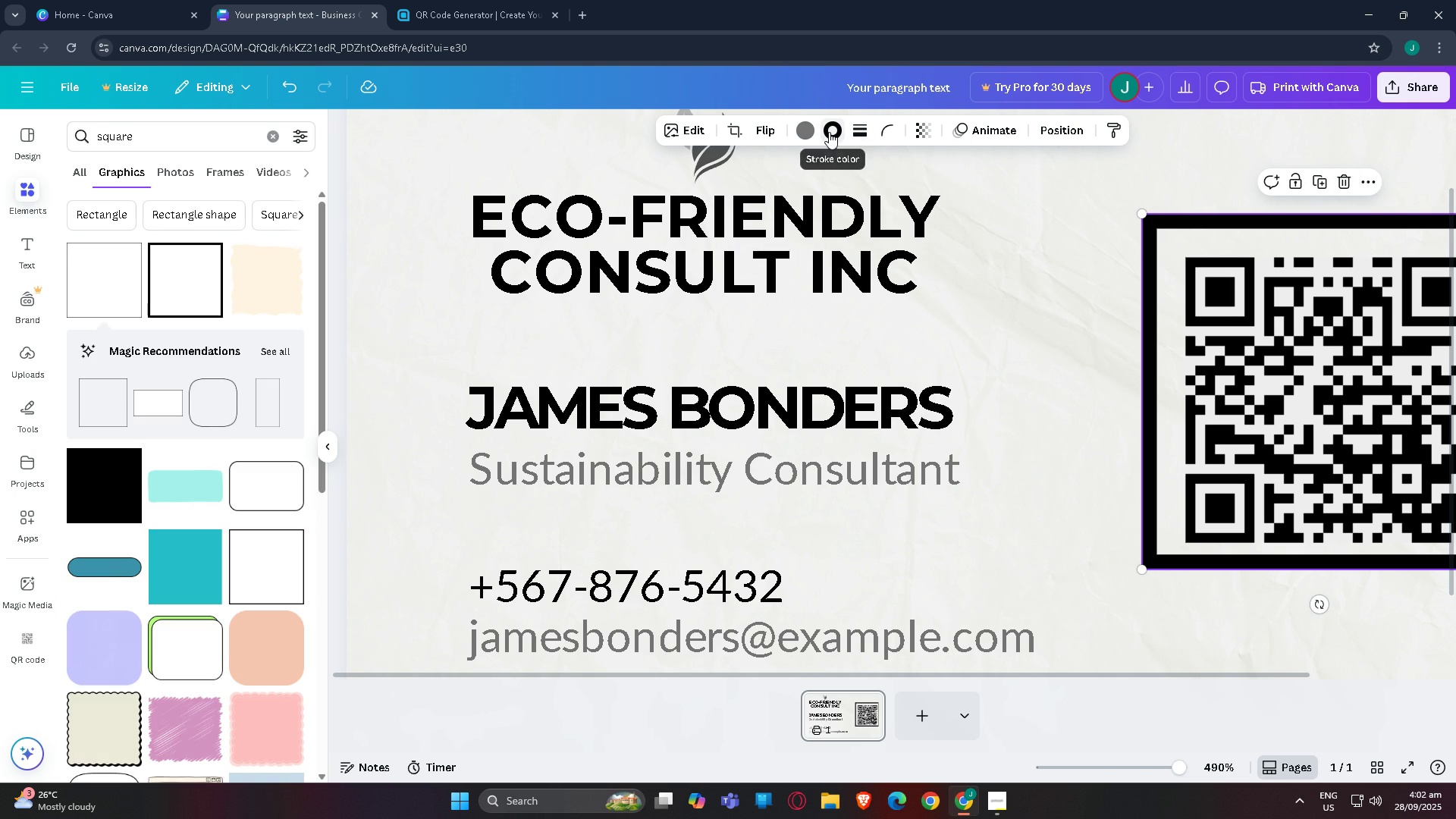 
left_click([829, 132])
 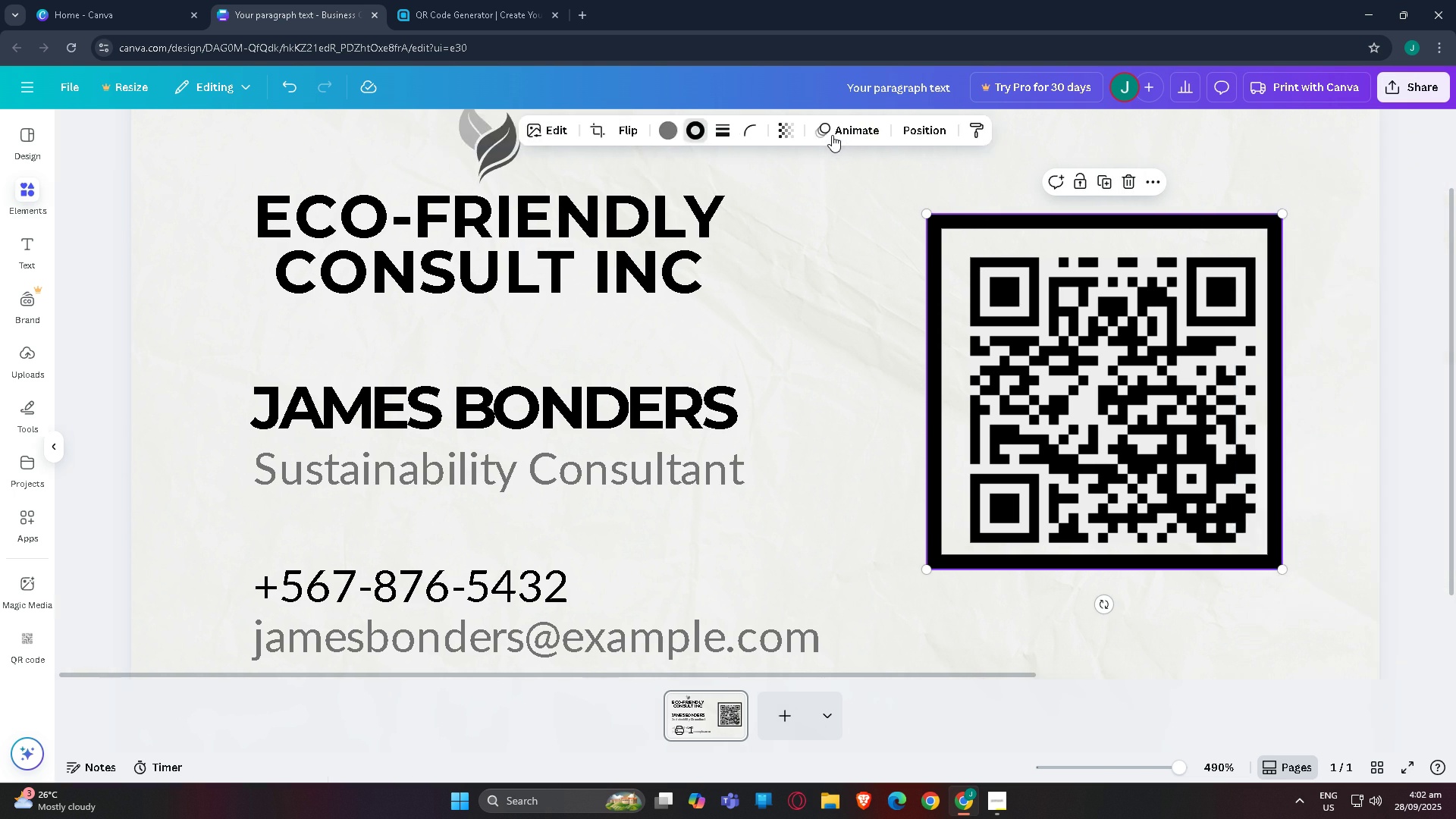 
left_click([832, 135])
 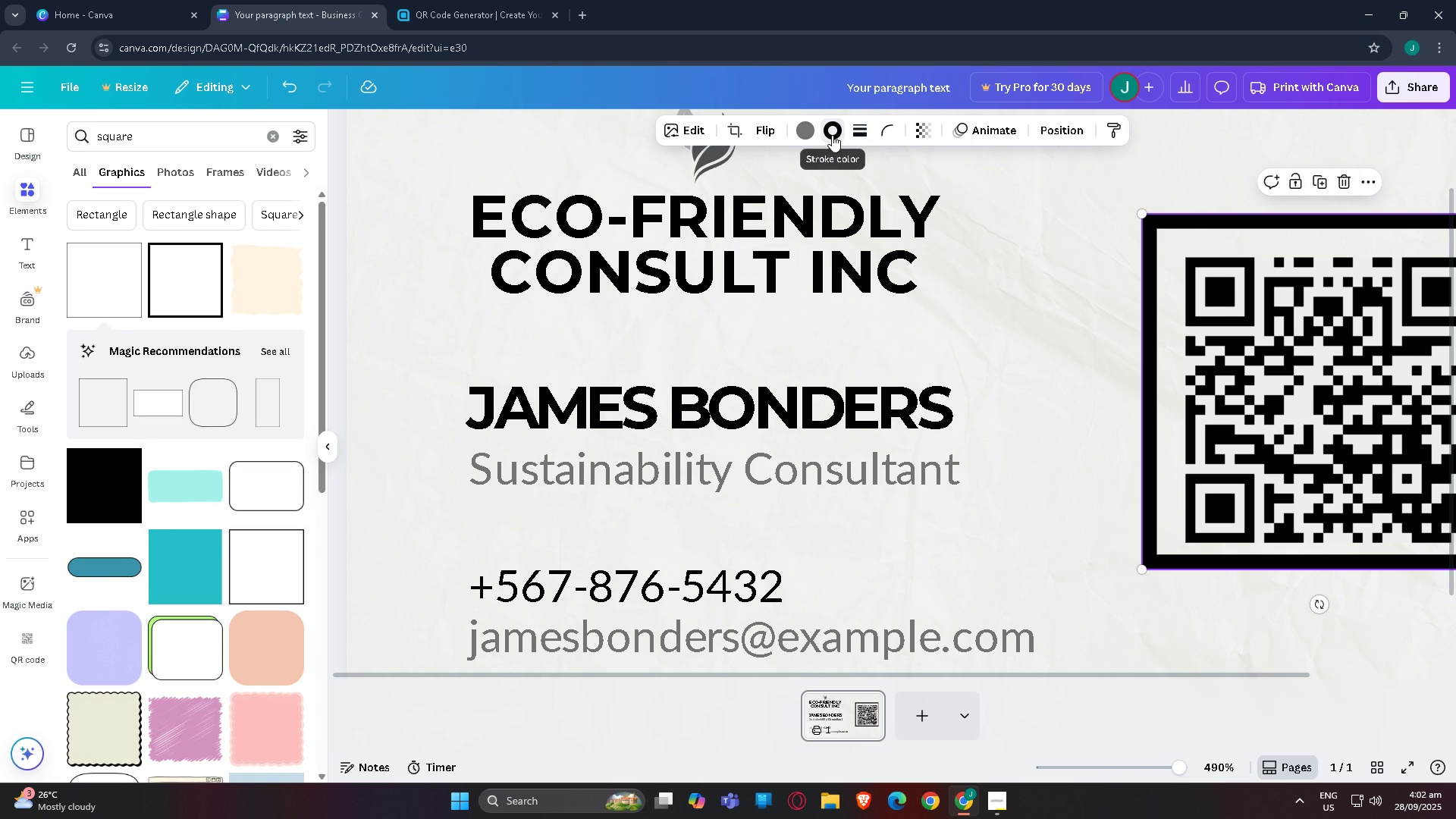 
left_click([832, 135])
 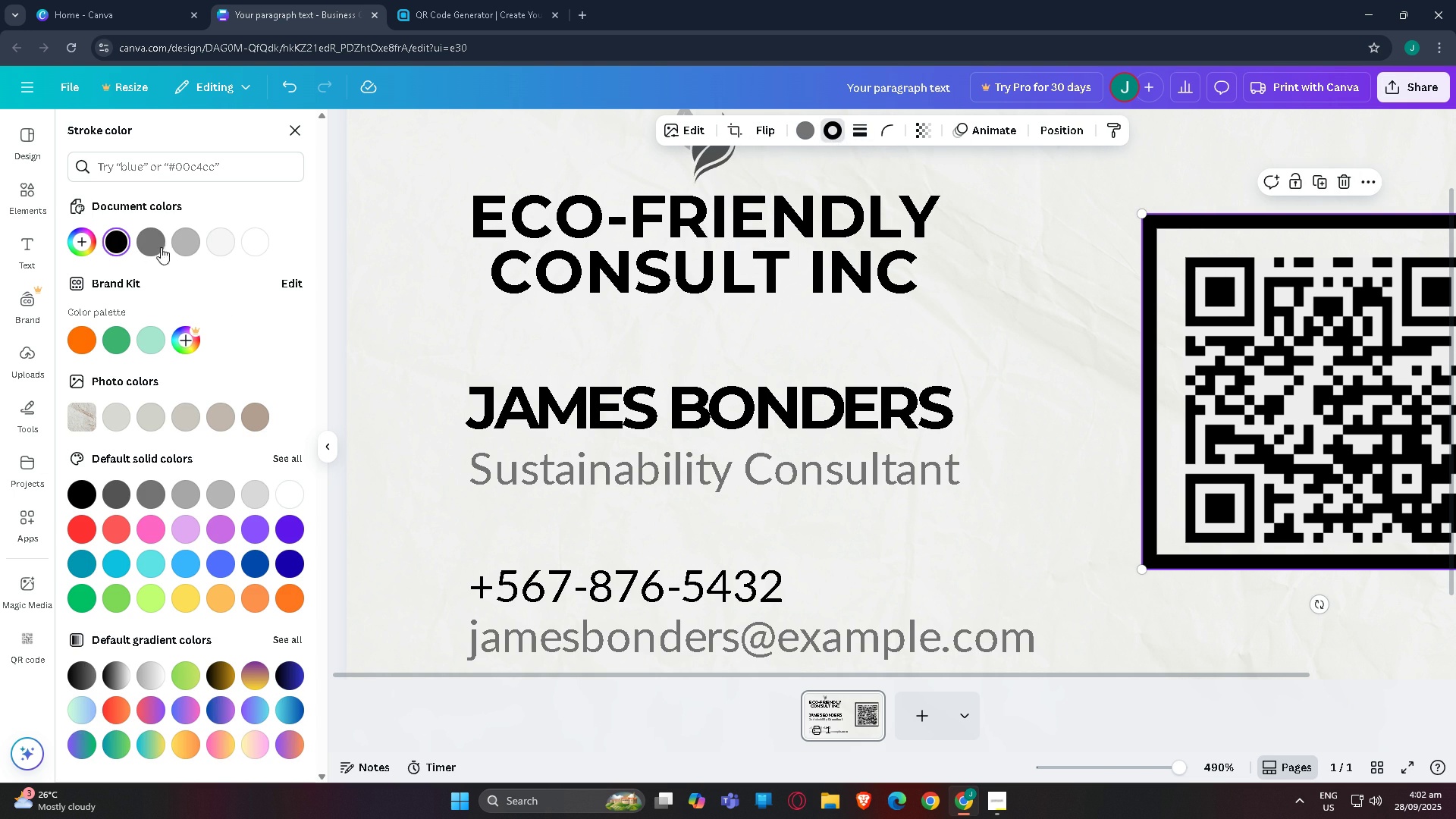 
left_click([160, 240])
 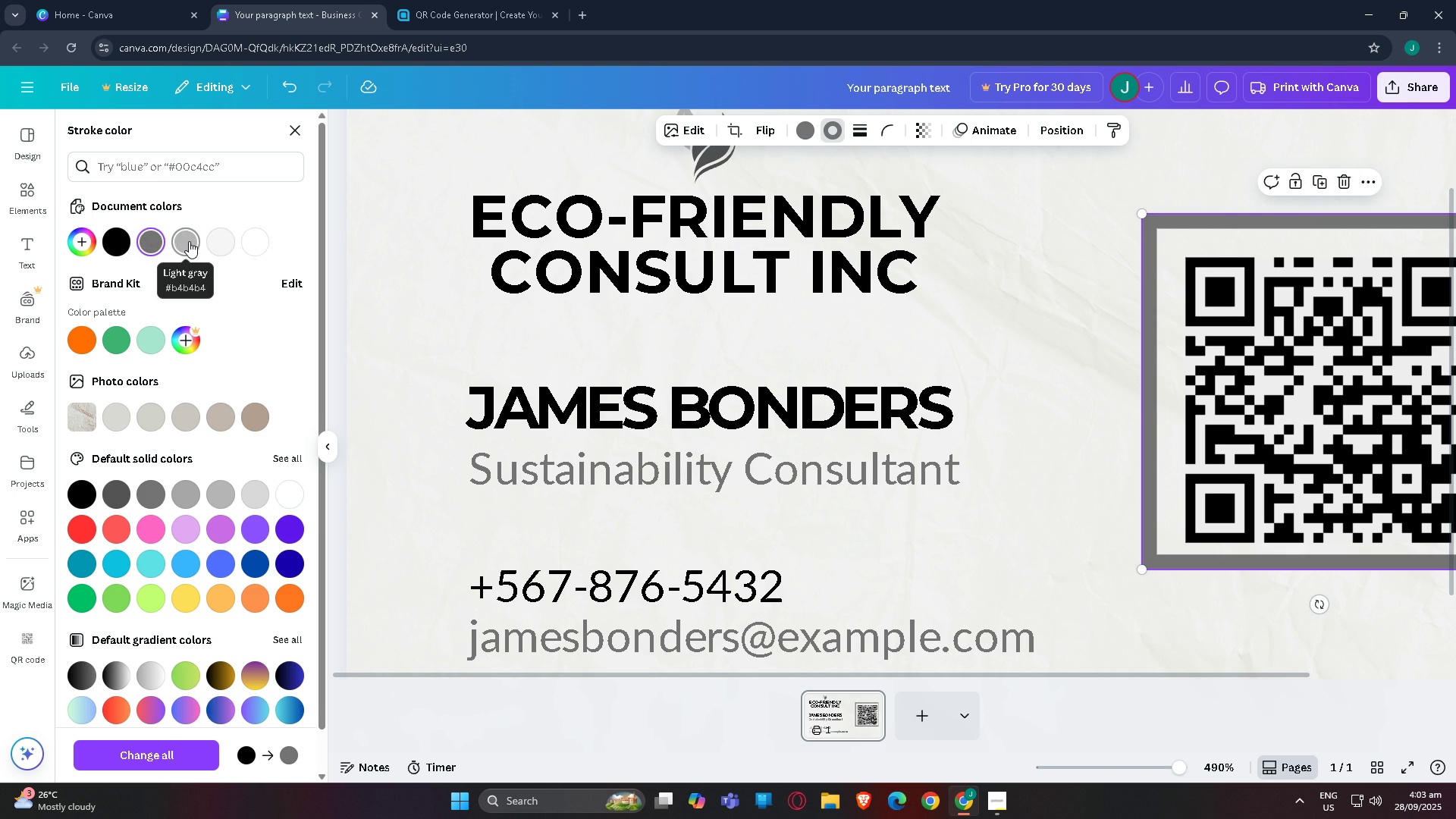 
left_click([183, 240])
 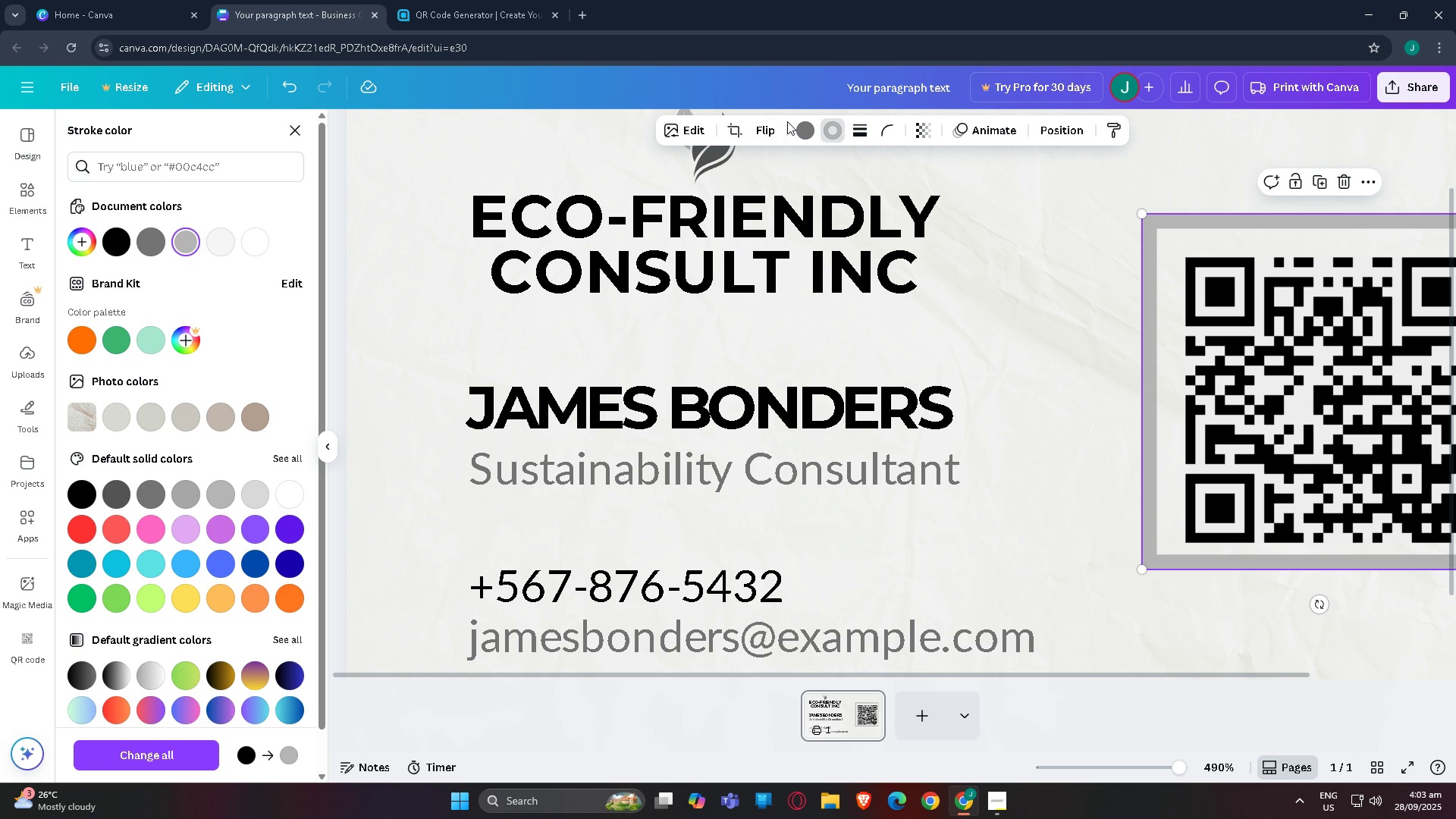 
left_click([795, 126])
 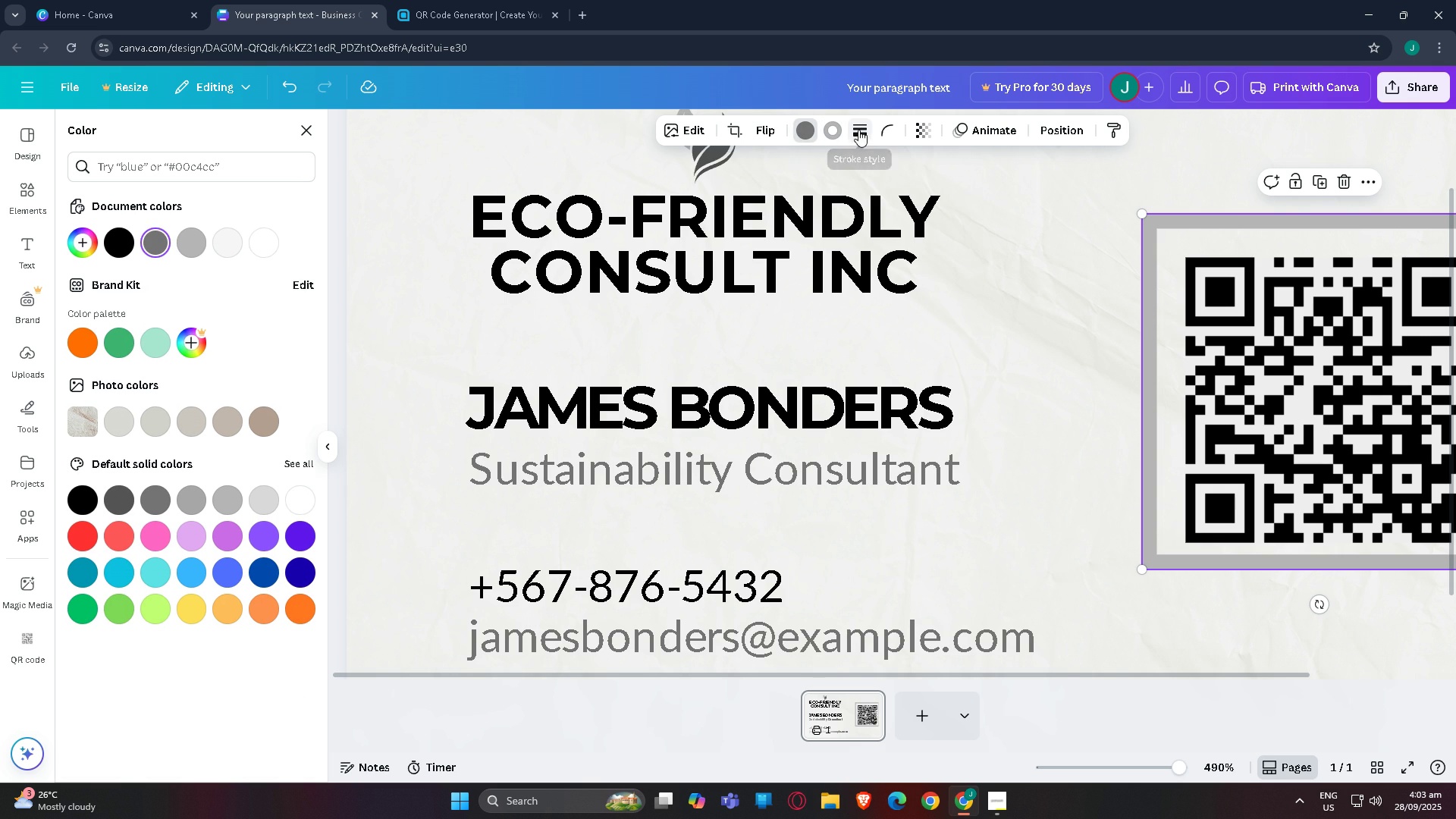 
left_click([858, 130])